 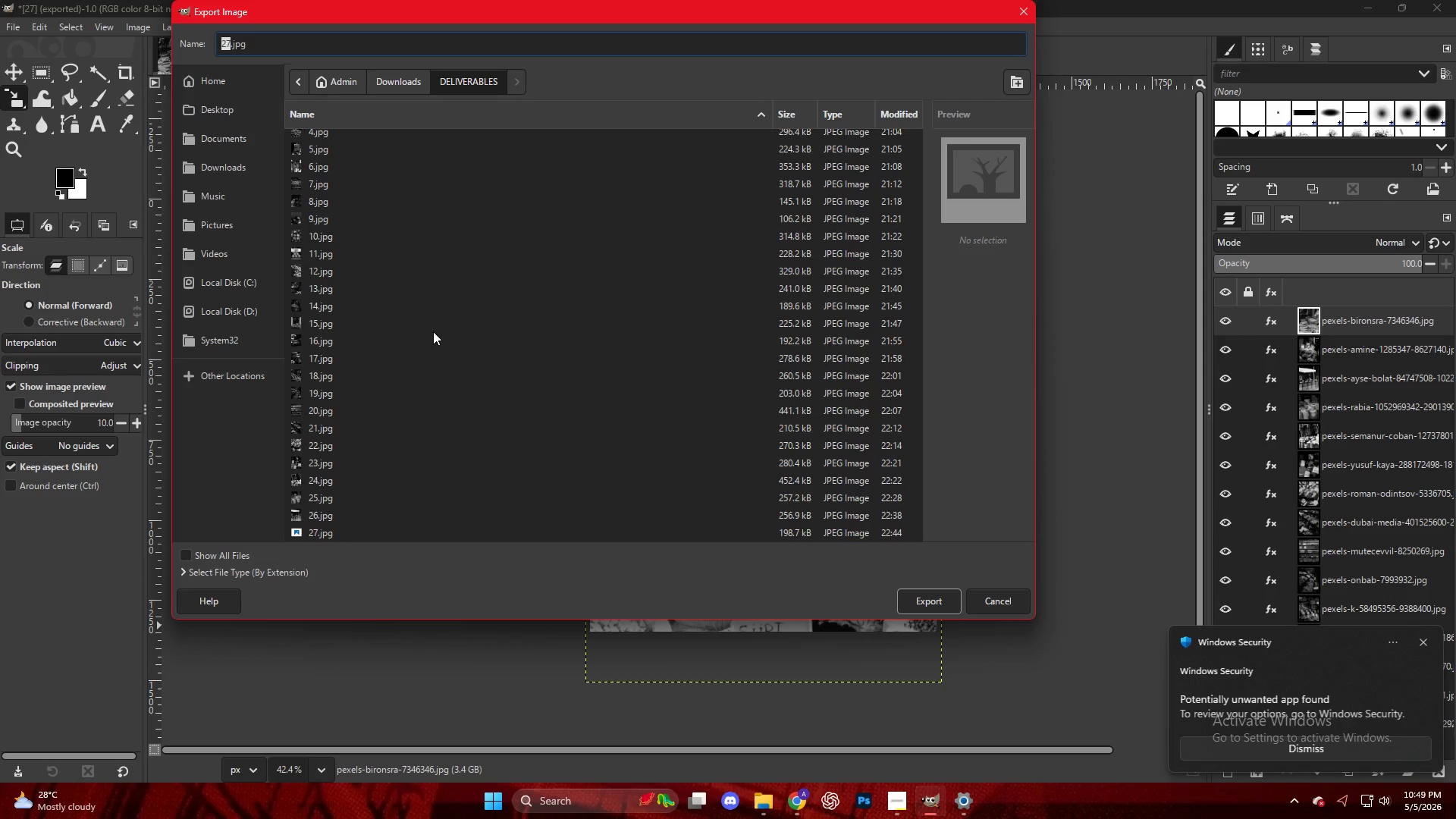 
scroll: coordinate [347, 460], scroll_direction: down, amount: 11.0
 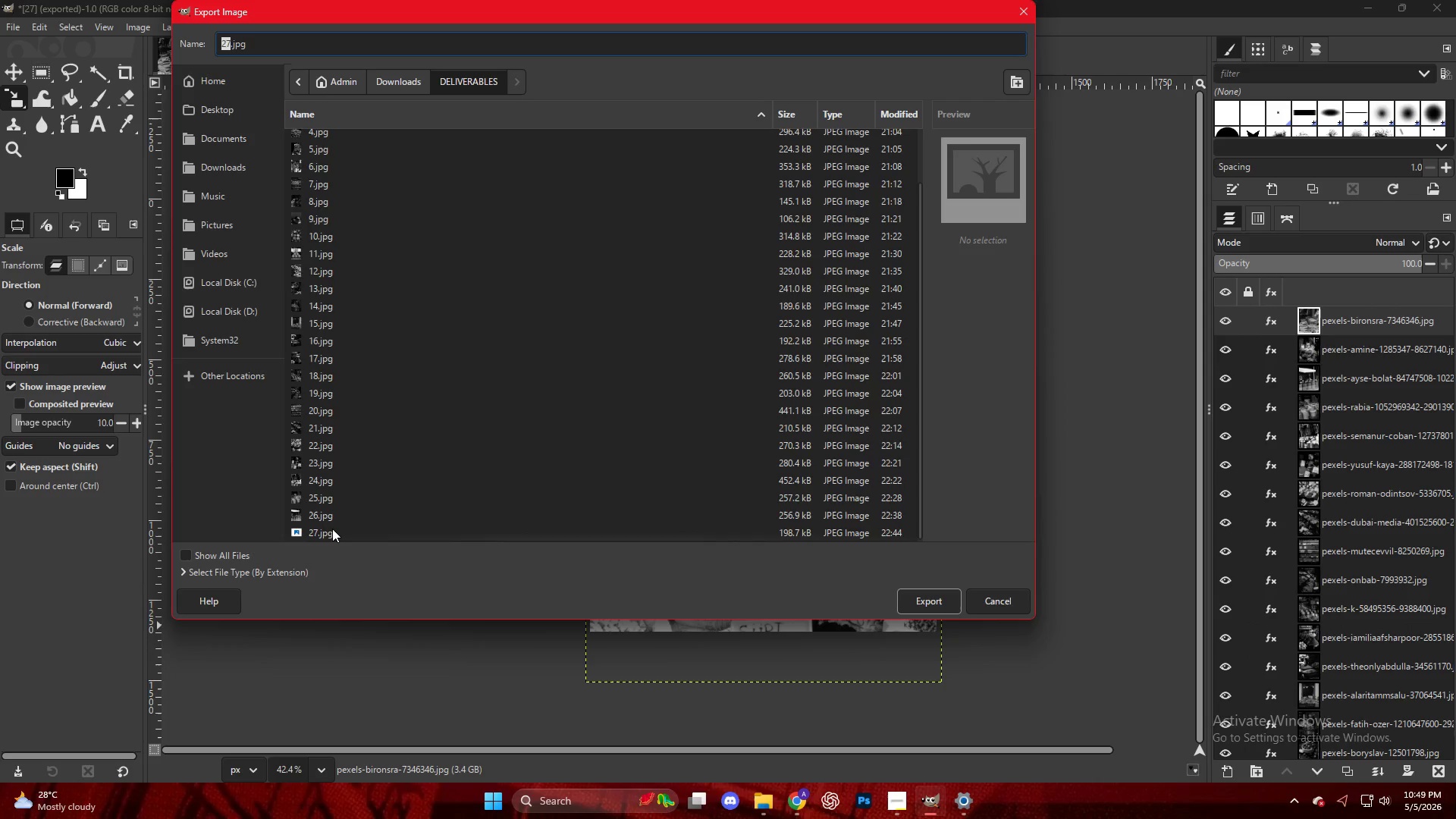 
left_click([333, 535])
 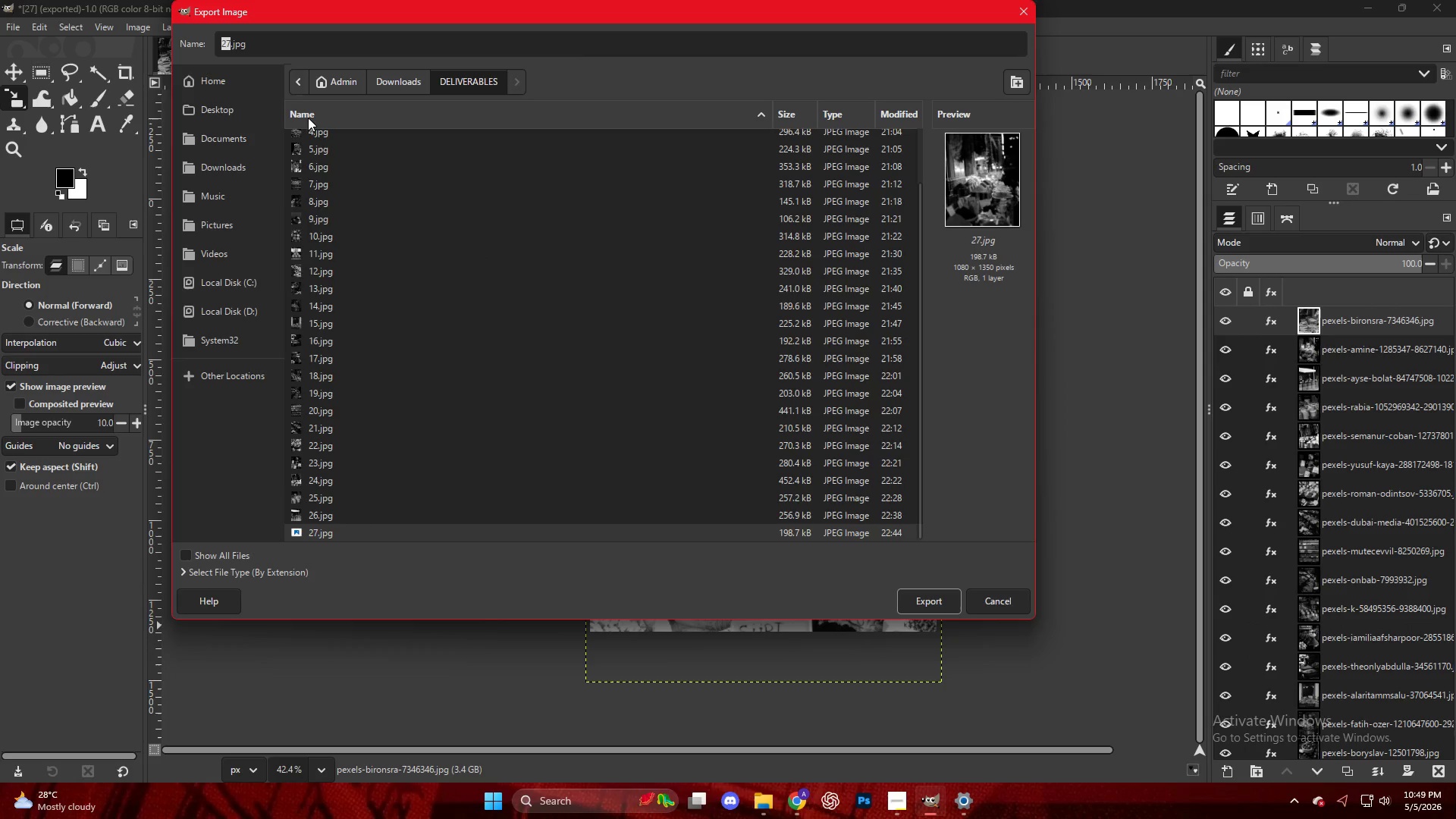 
left_click([227, 44])
 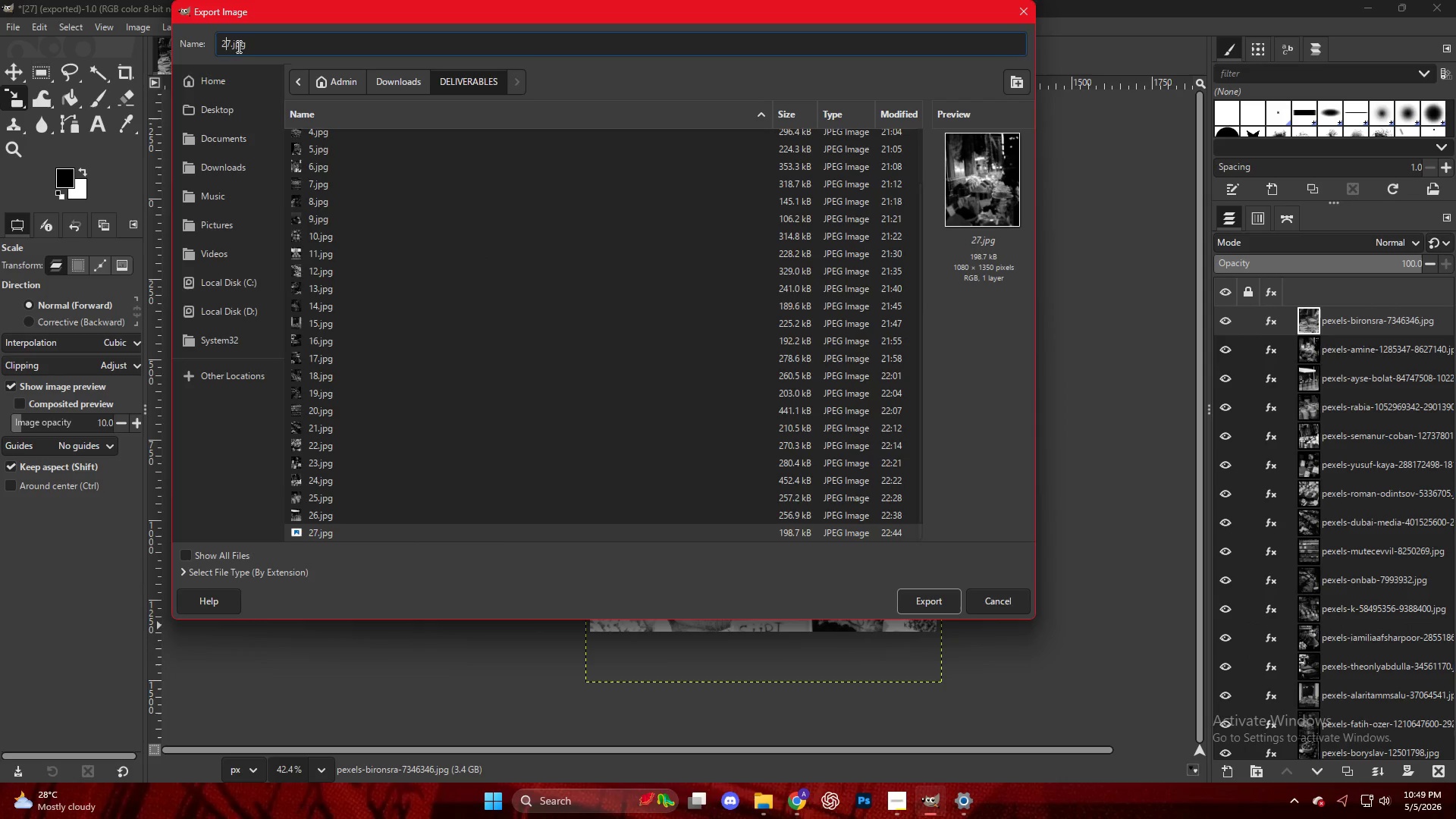 
key(ArrowRight)
 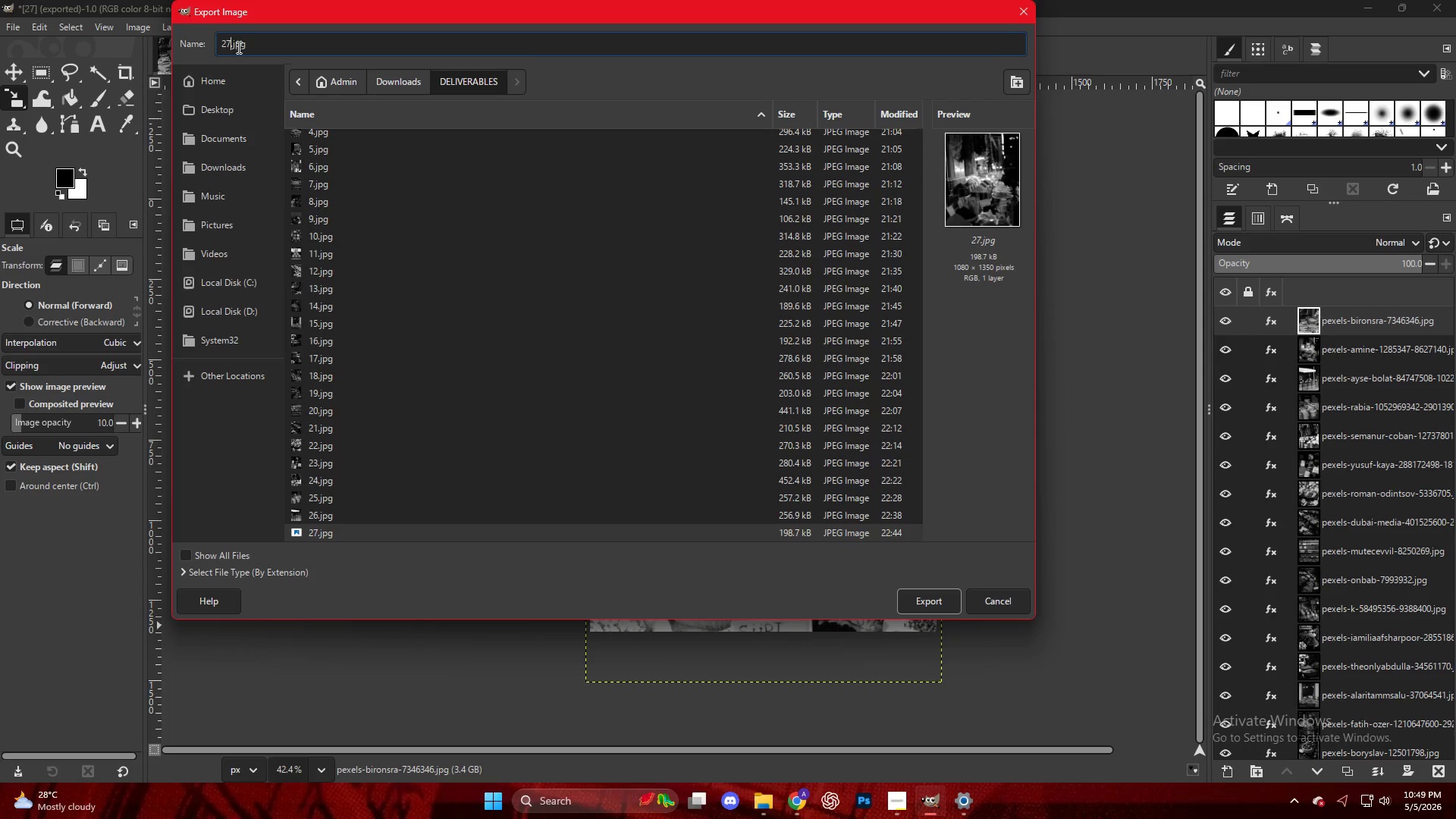 
key(Backspace)
 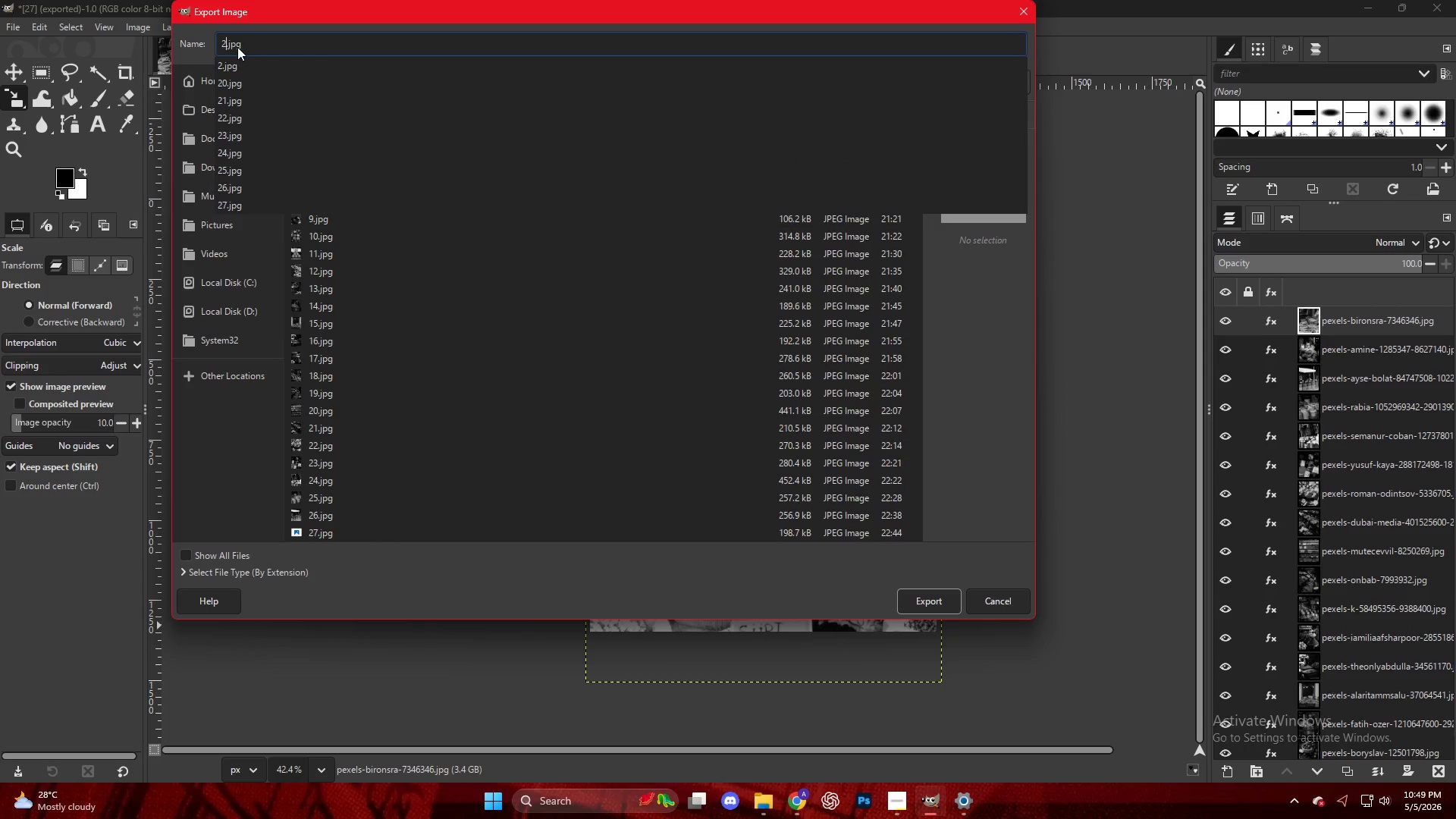 
key(Numpad8)
 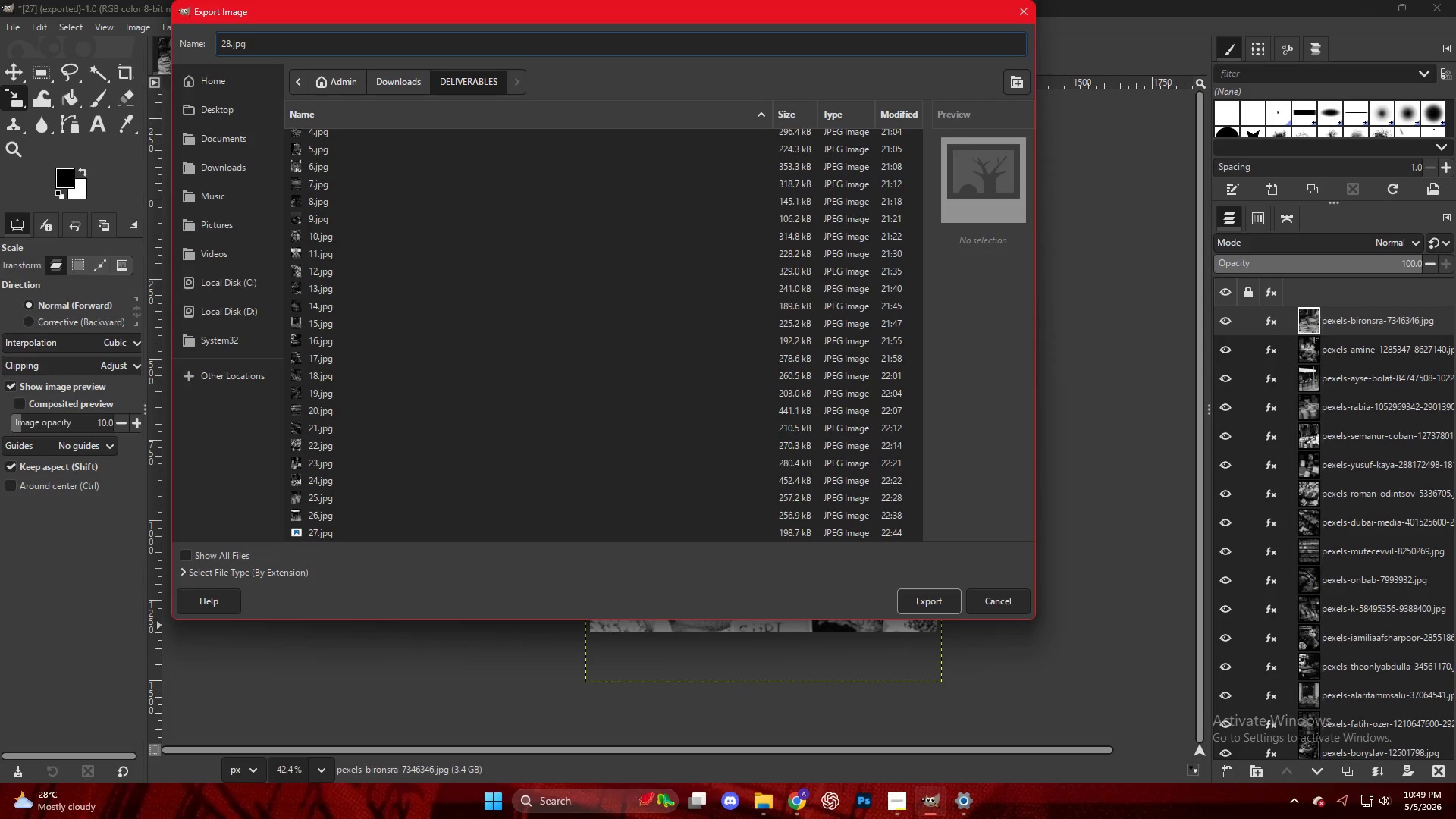 
key(NumpadEnter)
 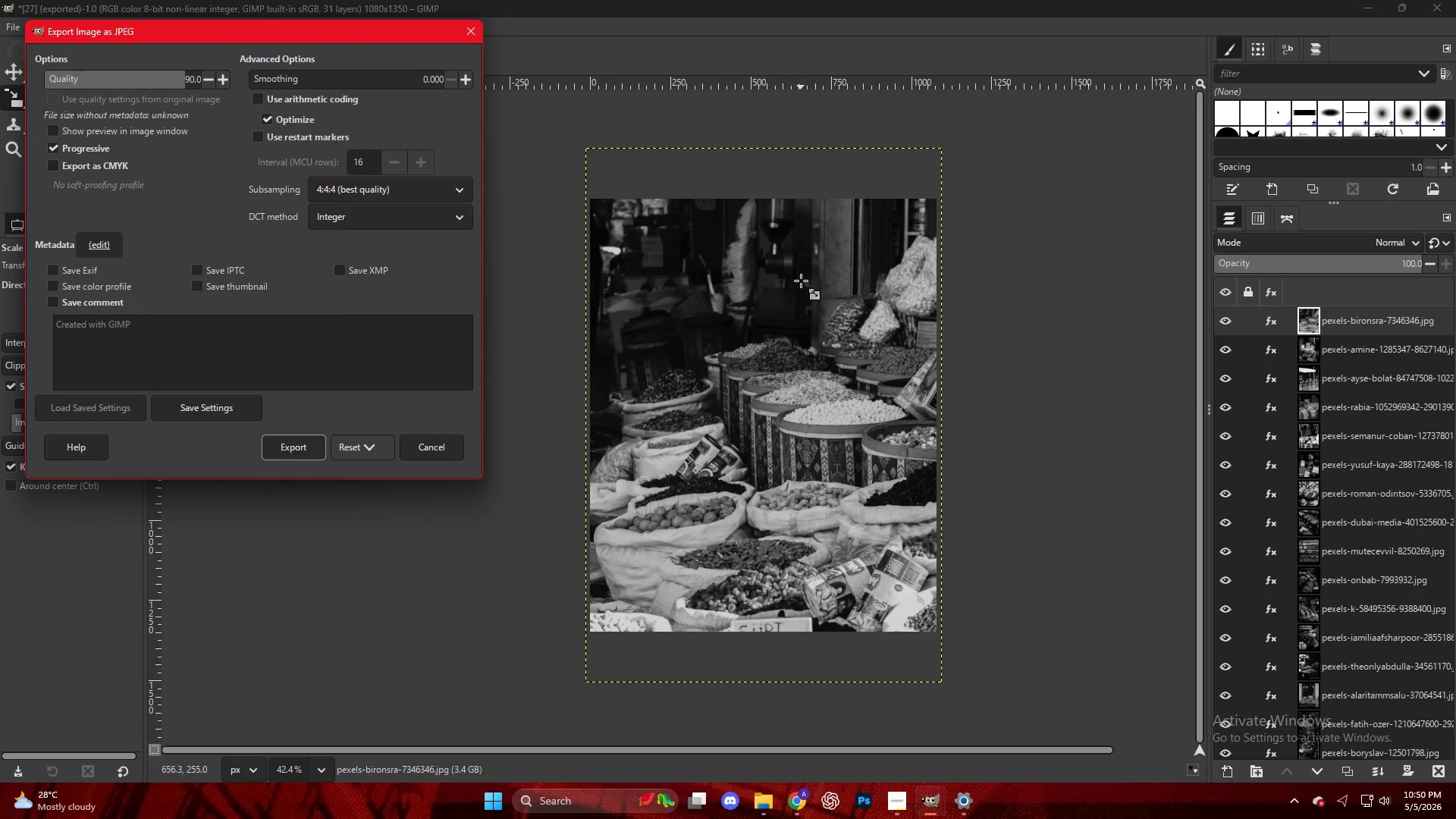 
wait(76.73)
 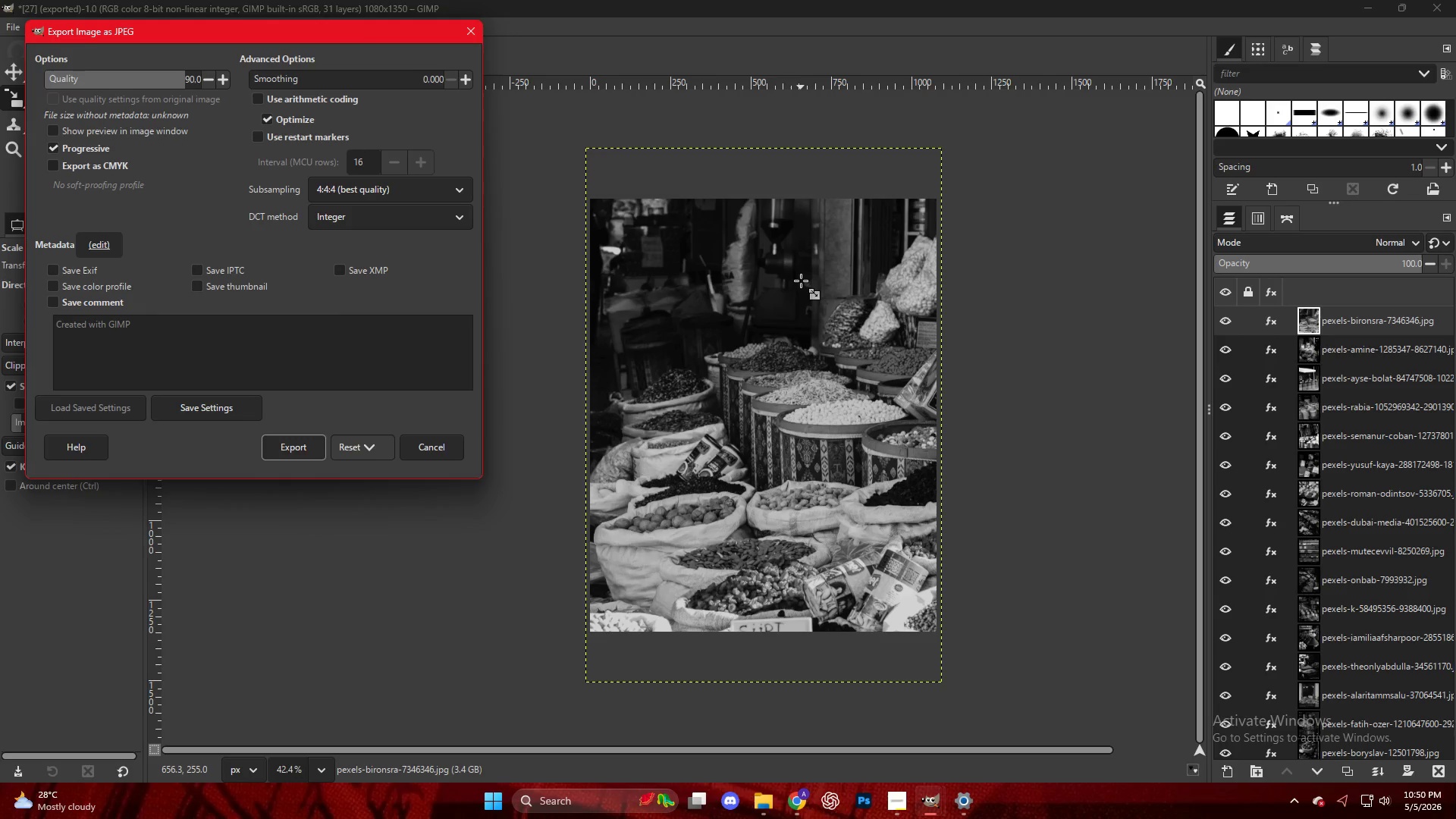 
left_click([283, 454])
 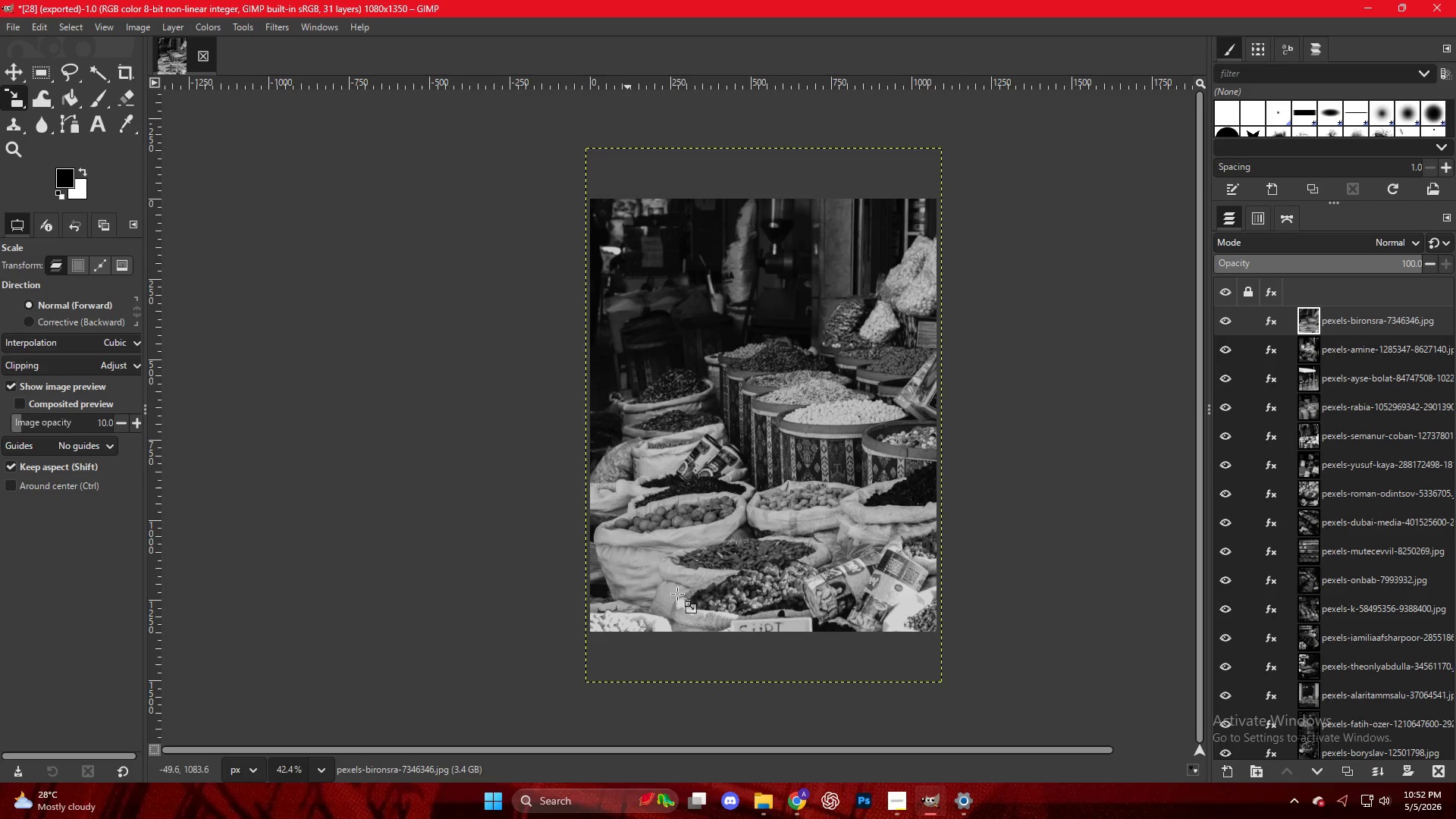 
wait(136.55)
 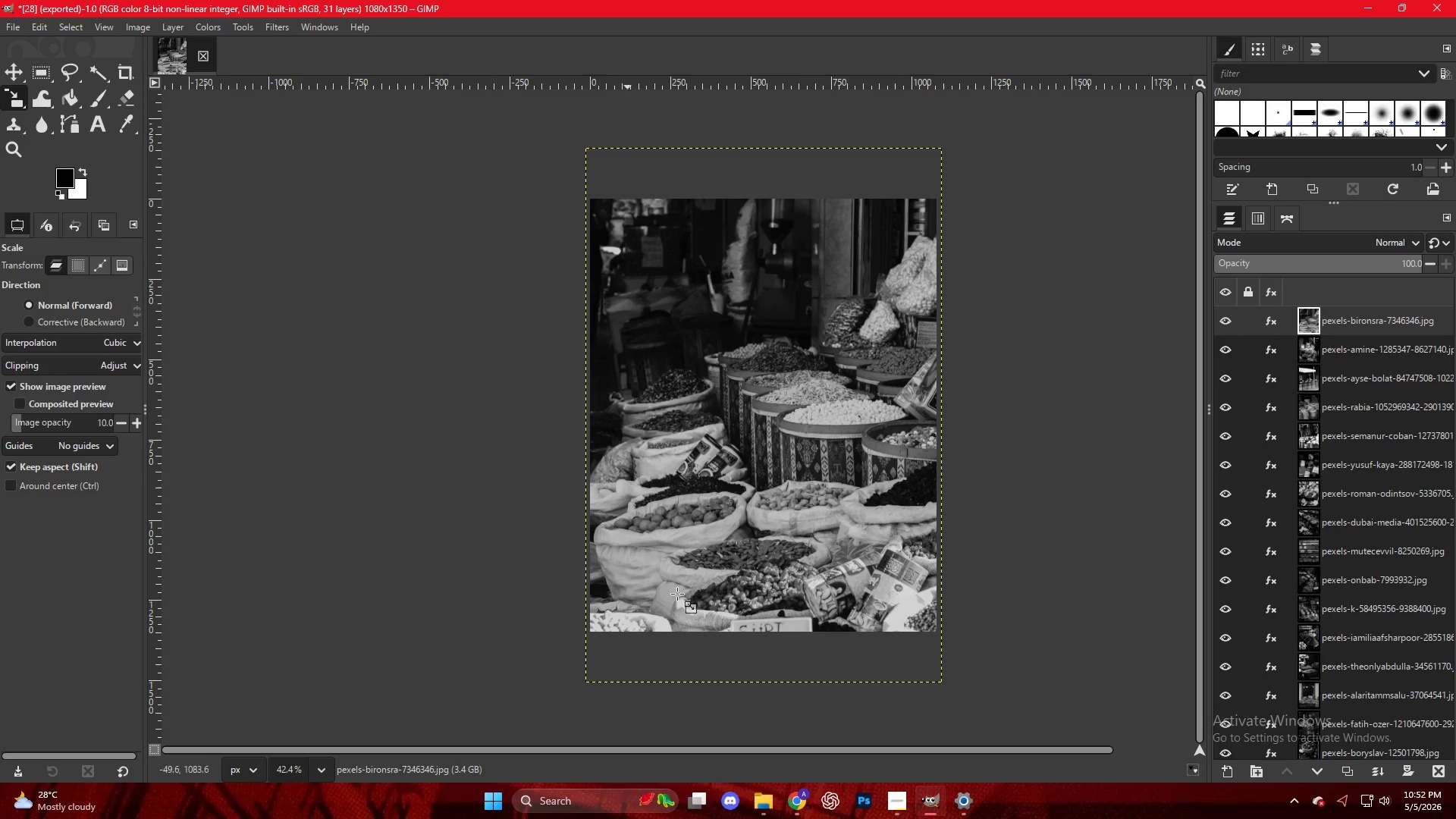 
left_click([784, 799])
 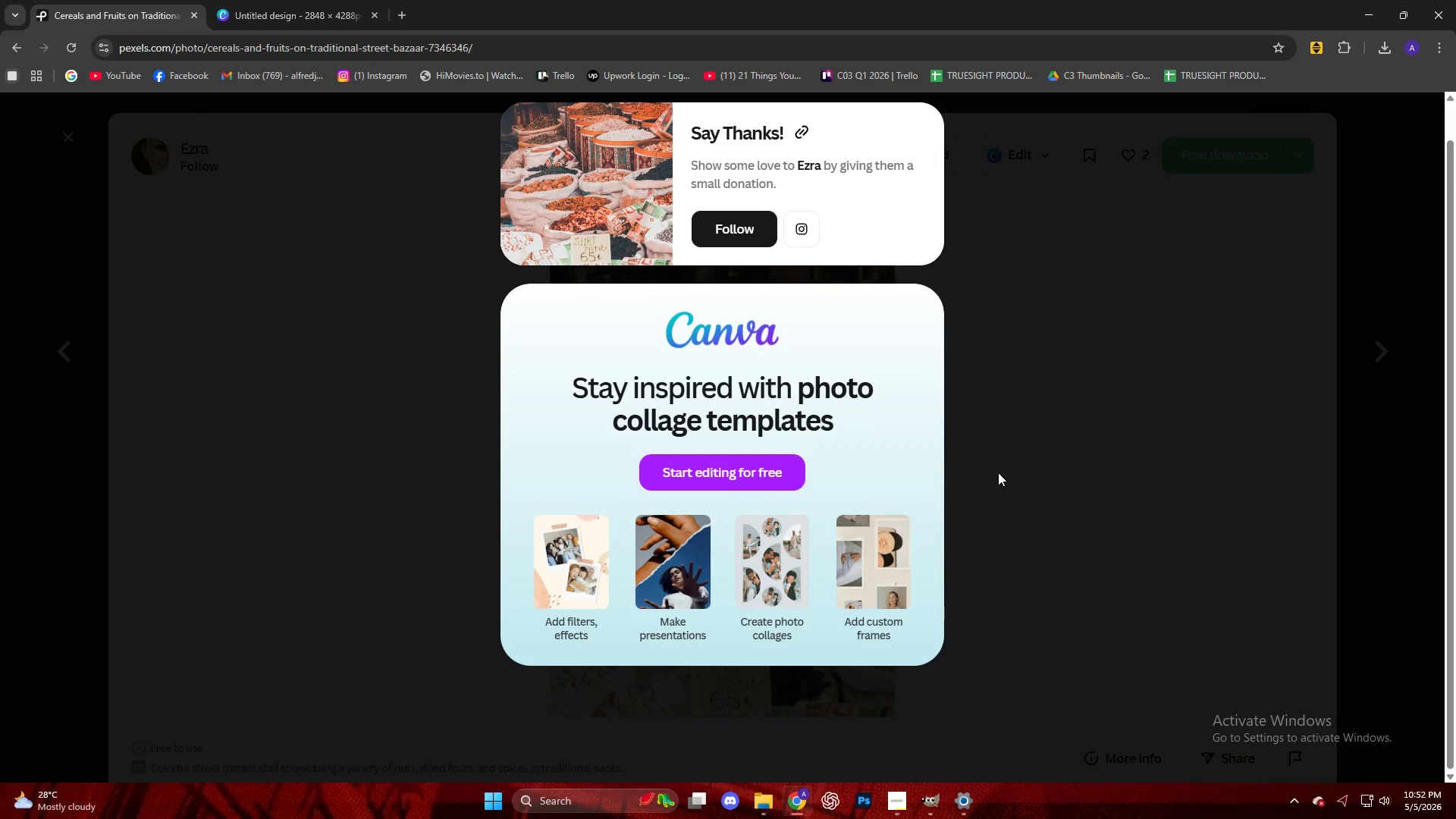 
scroll: coordinate [920, 554], scroll_direction: down, amount: 14.0